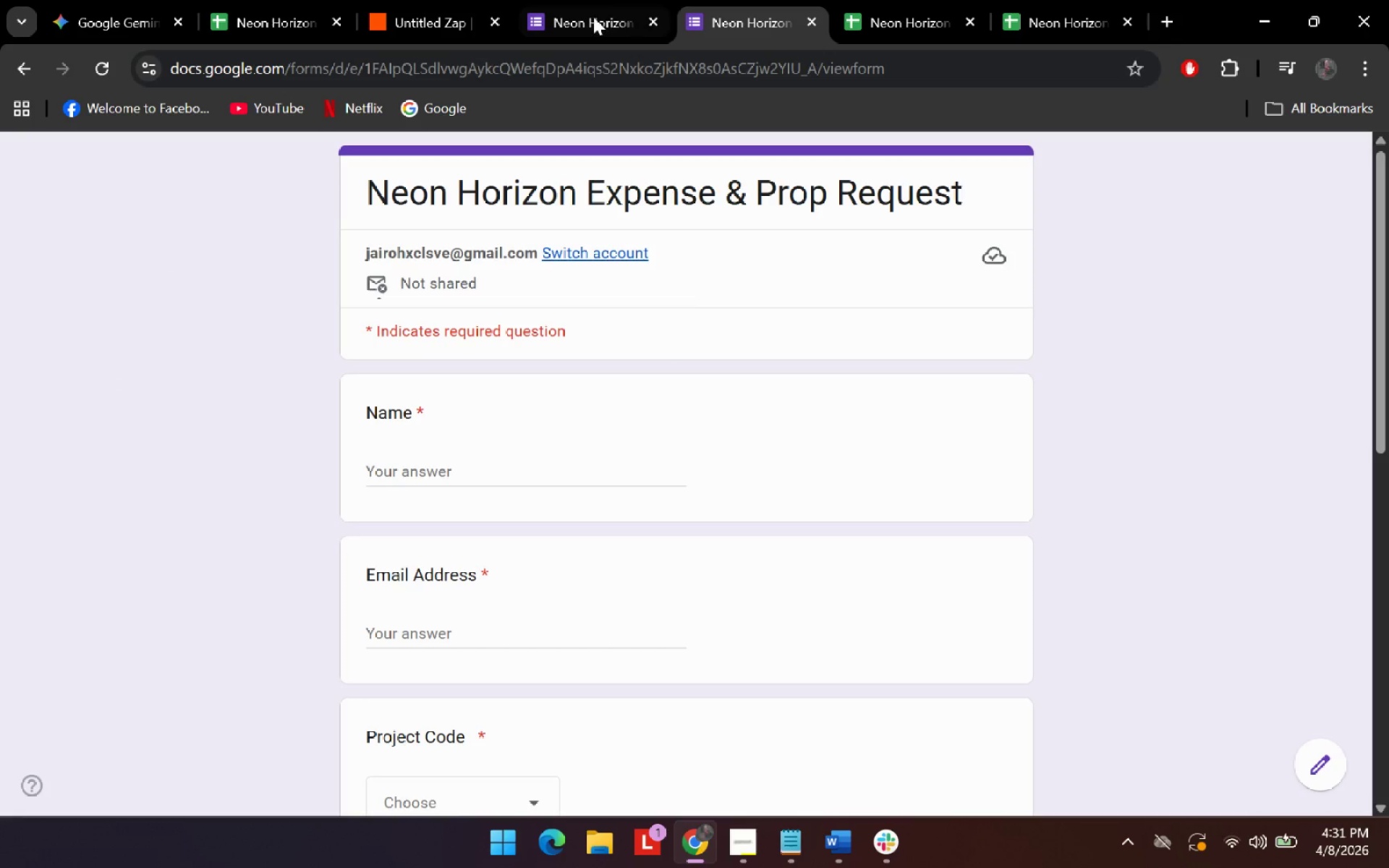 
left_click([601, 9])
 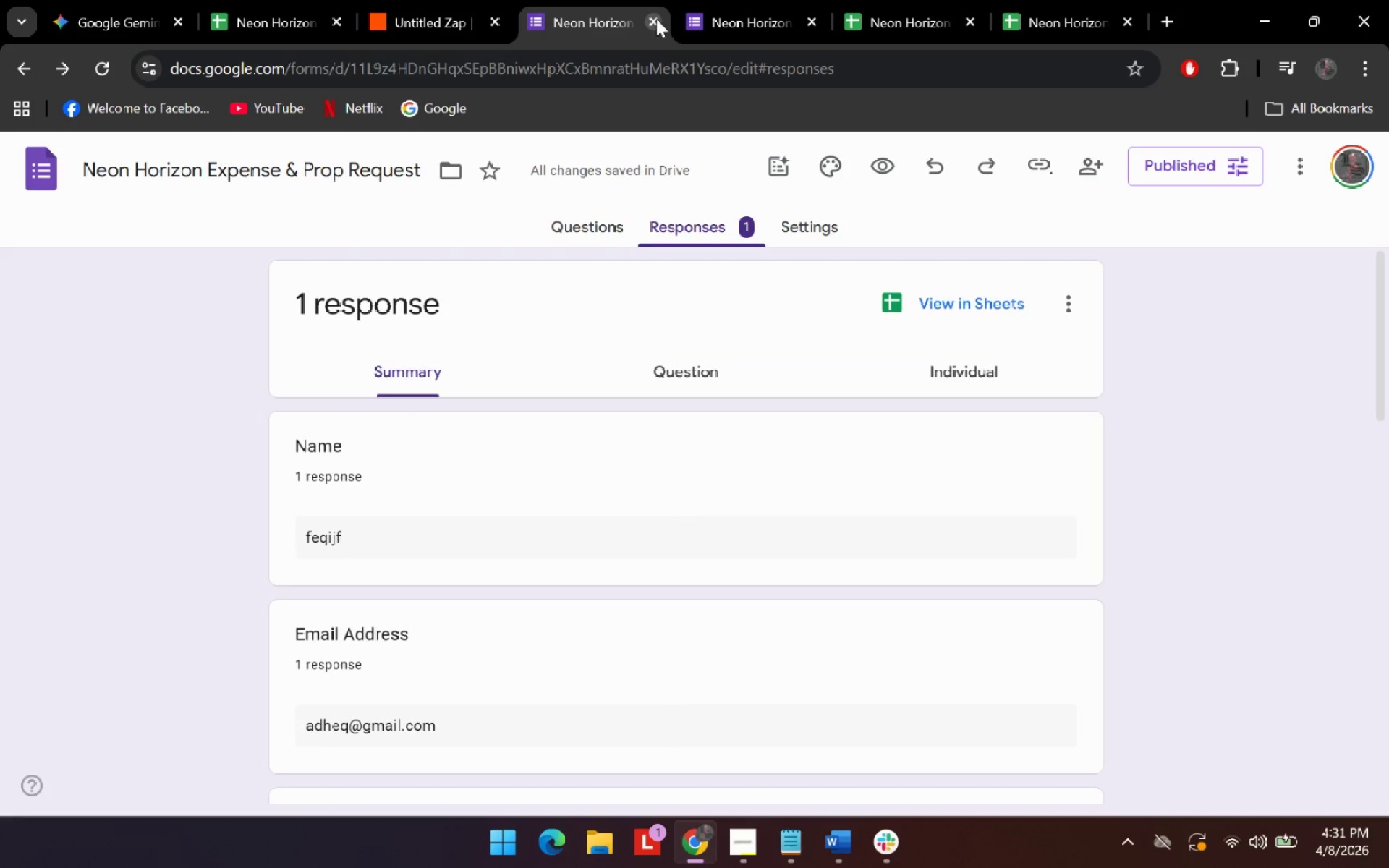 
left_click([694, 12])
 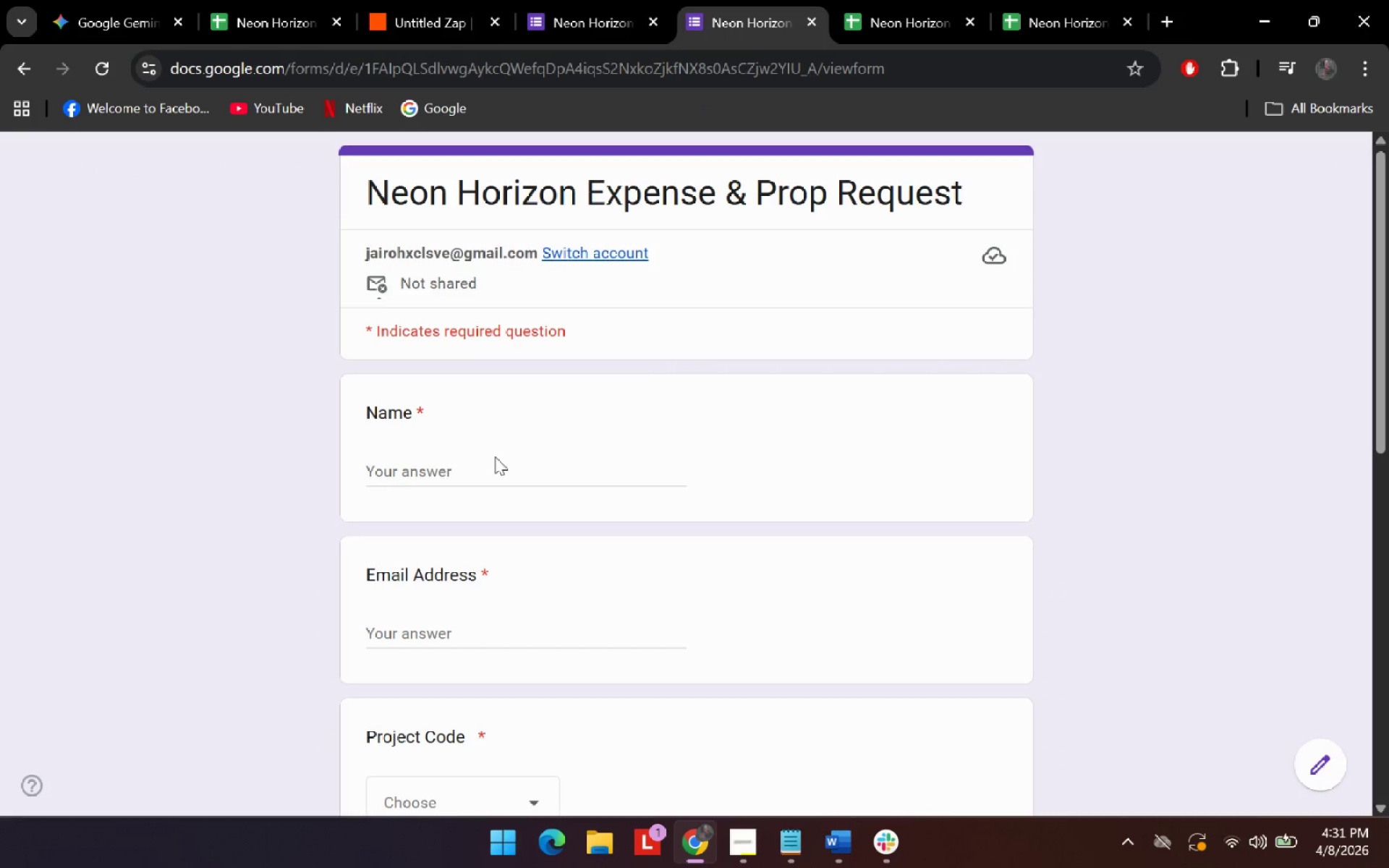 
left_click([494, 459])
 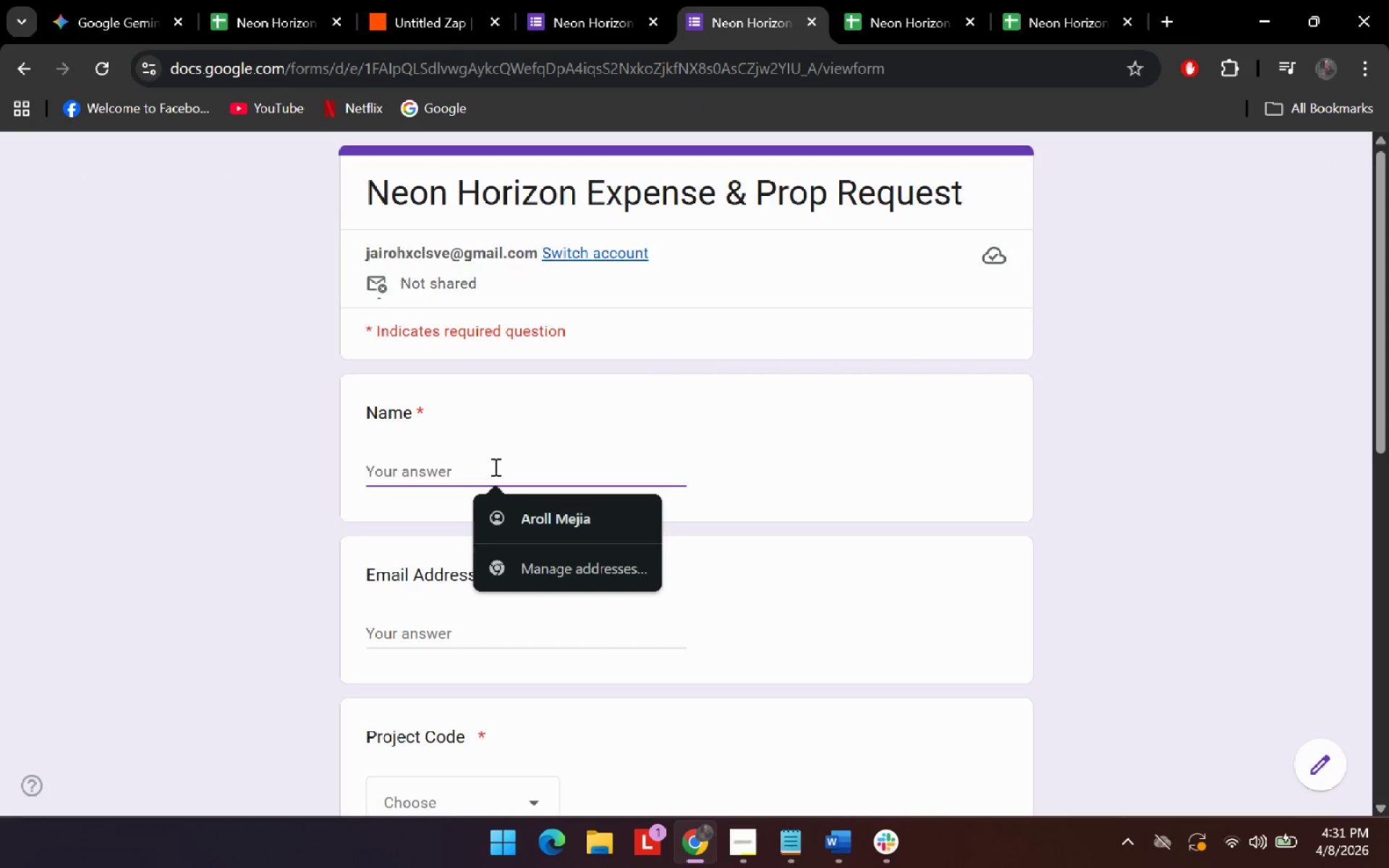 
type(Joe)
key(Tab)
type(a)
key(Backspace)
type(jar)
key(Backspace)
type(irohxclsve@gmail.com)
key(Tab)
 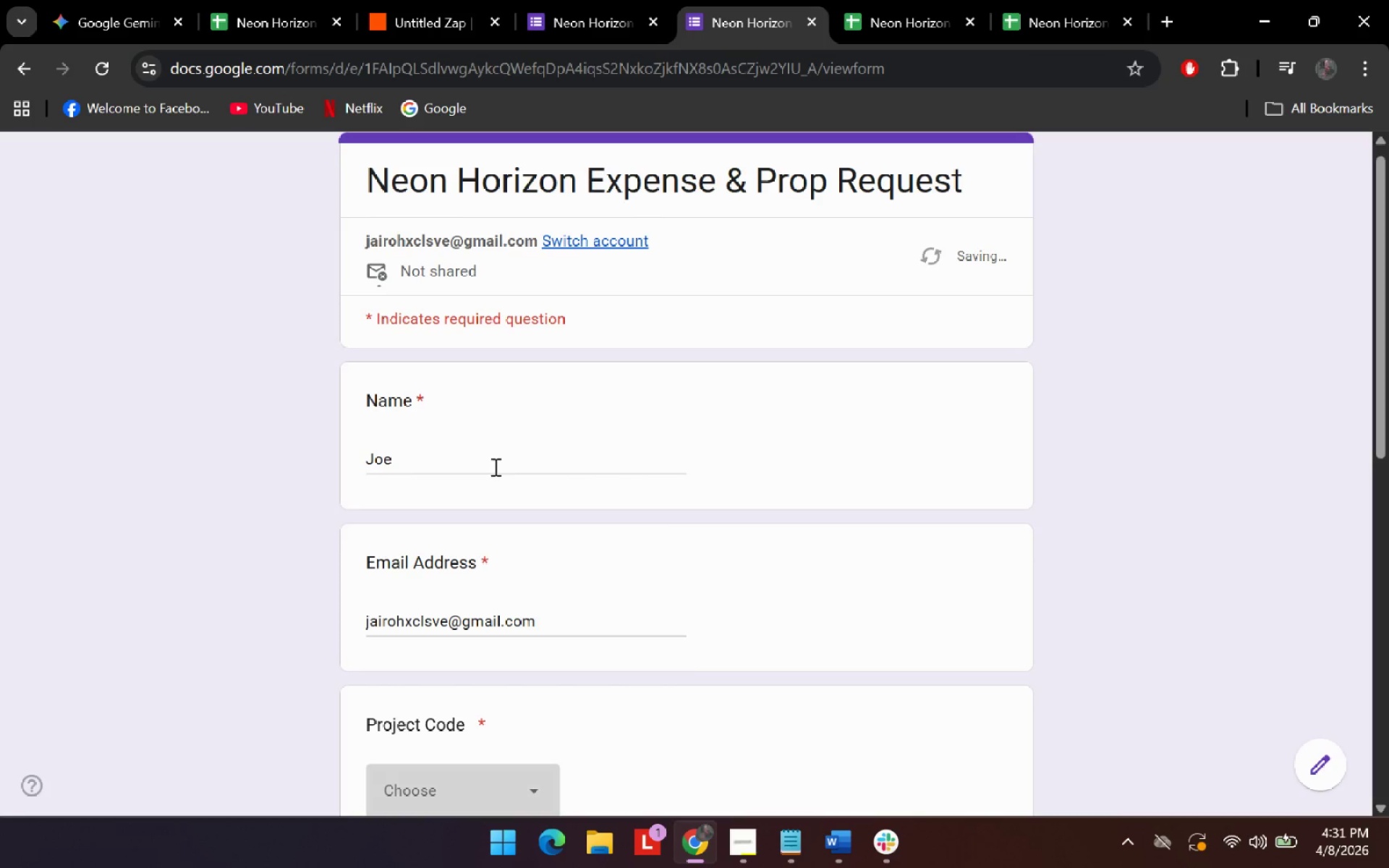 
left_click([485, 468])
 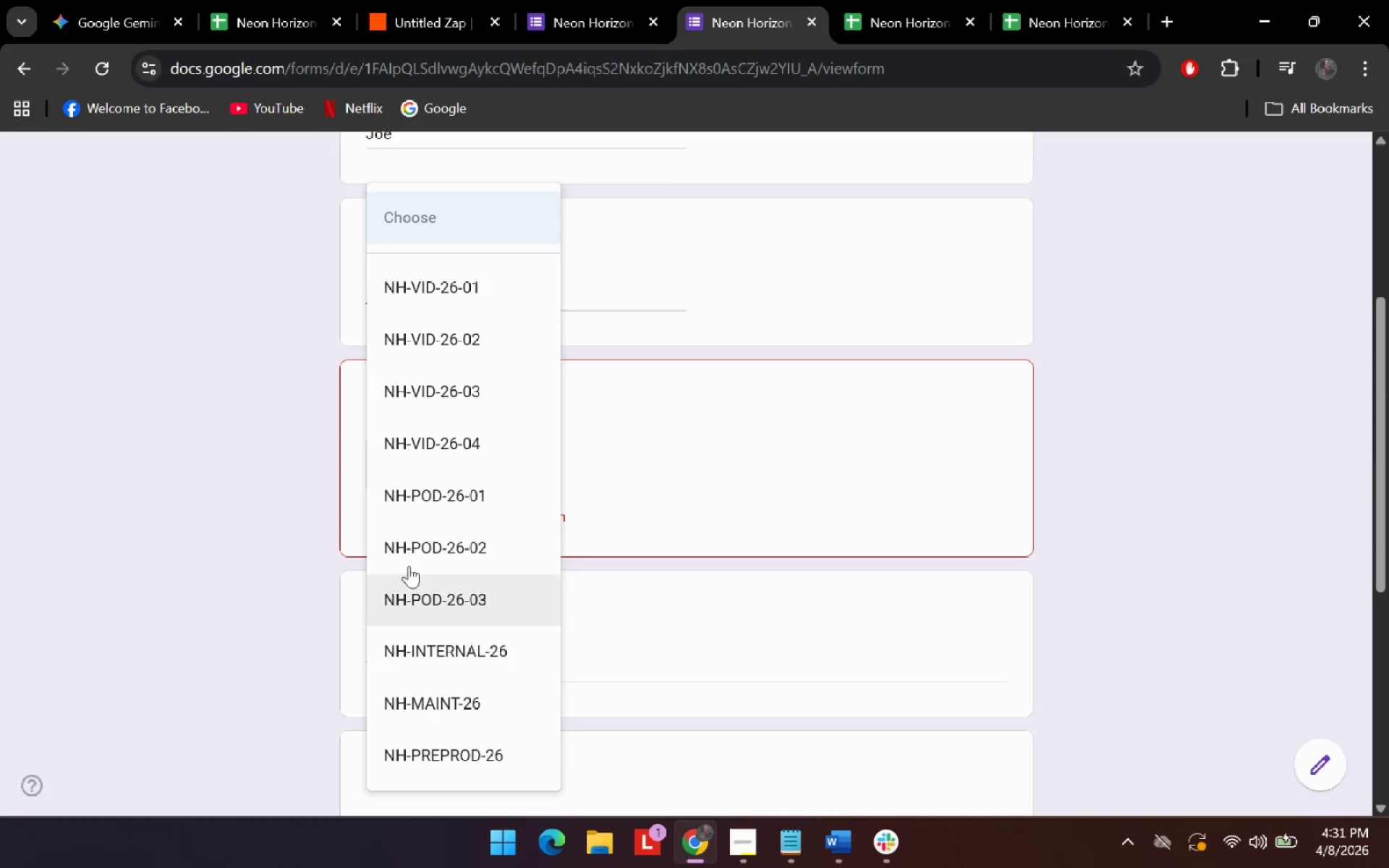 
scroll: coordinate [484, 547], scroll_direction: down, amount: 3.0
 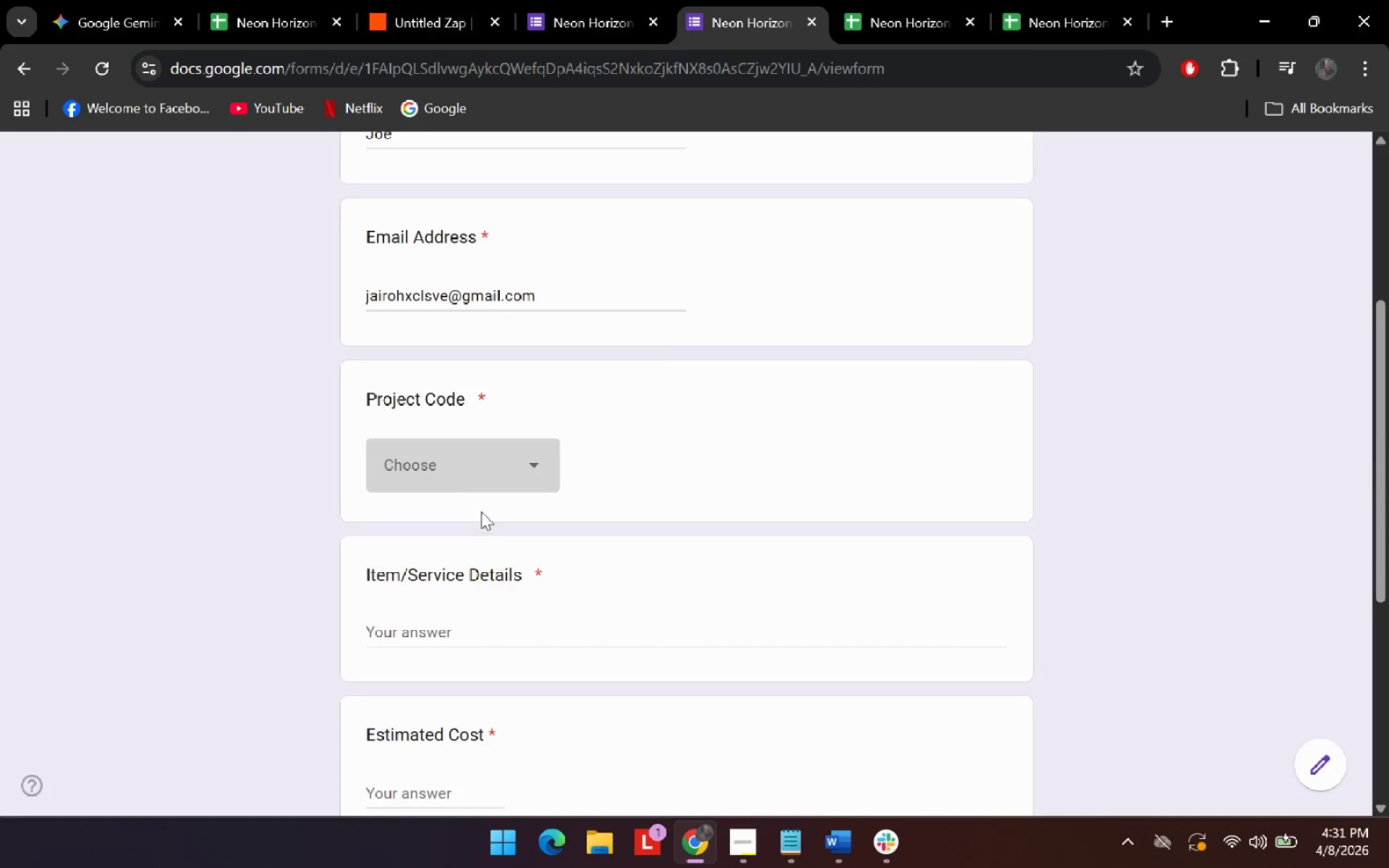 
left_click([435, 549])
 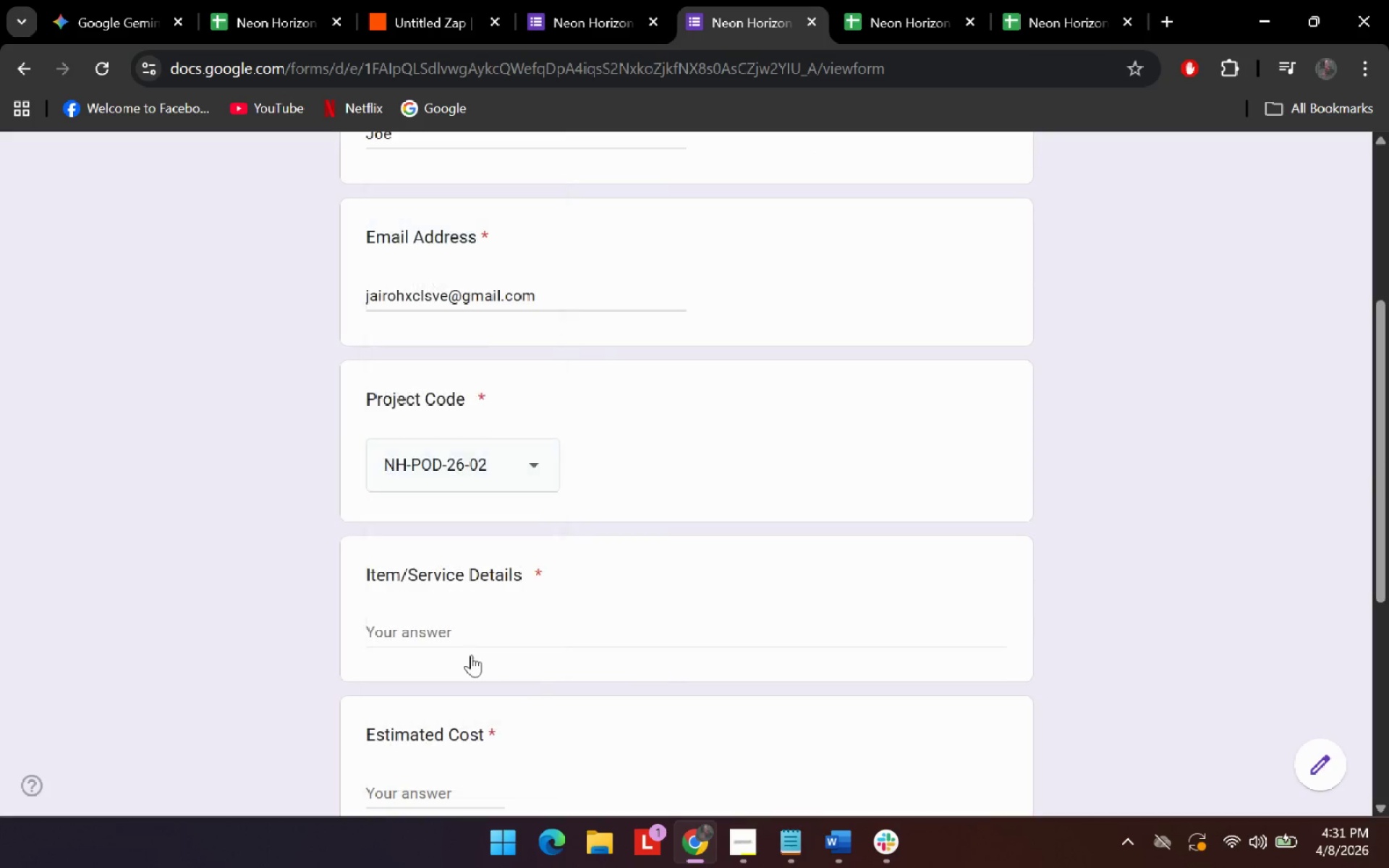 
left_click([485, 639])
 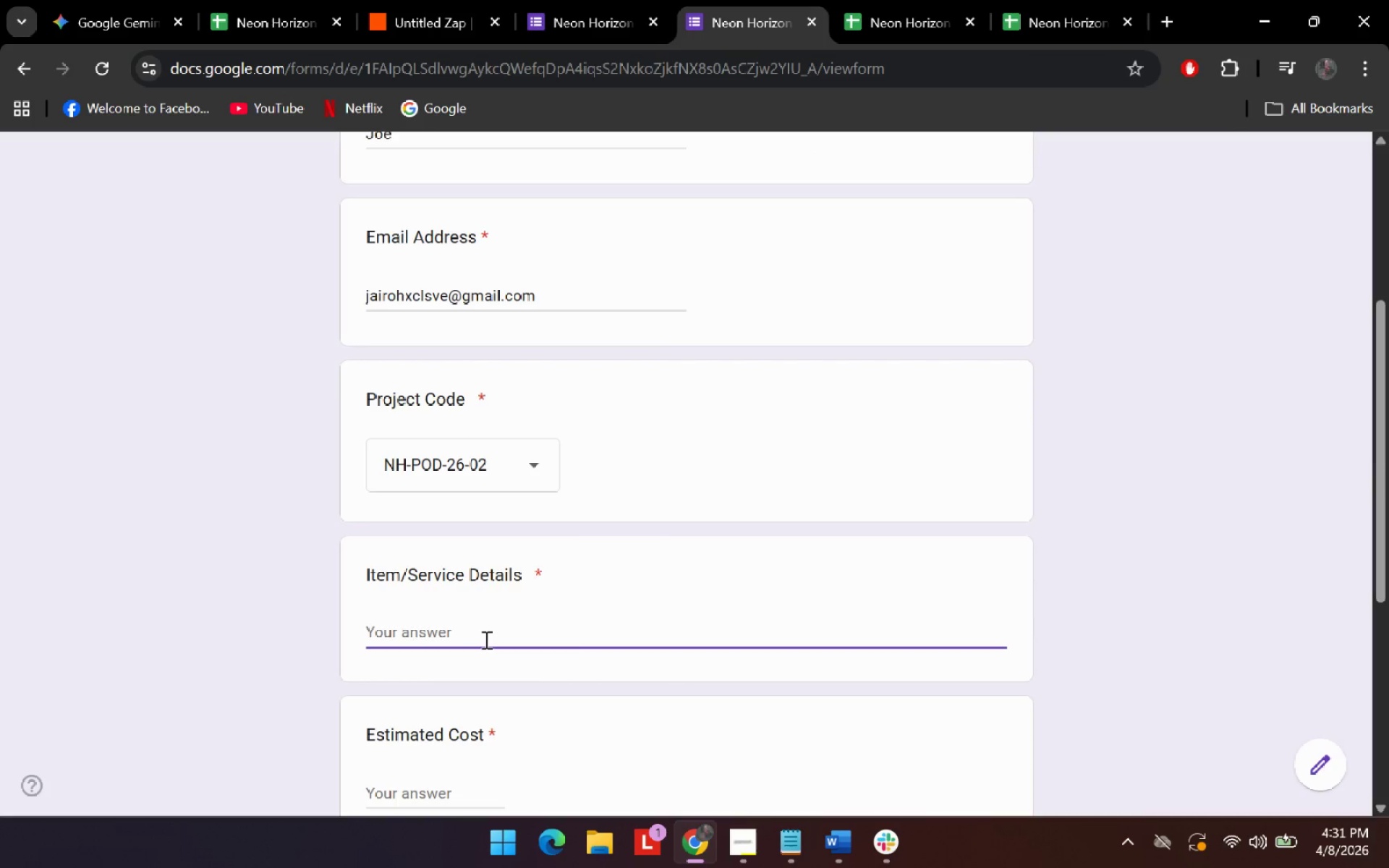 
type(Proer)
 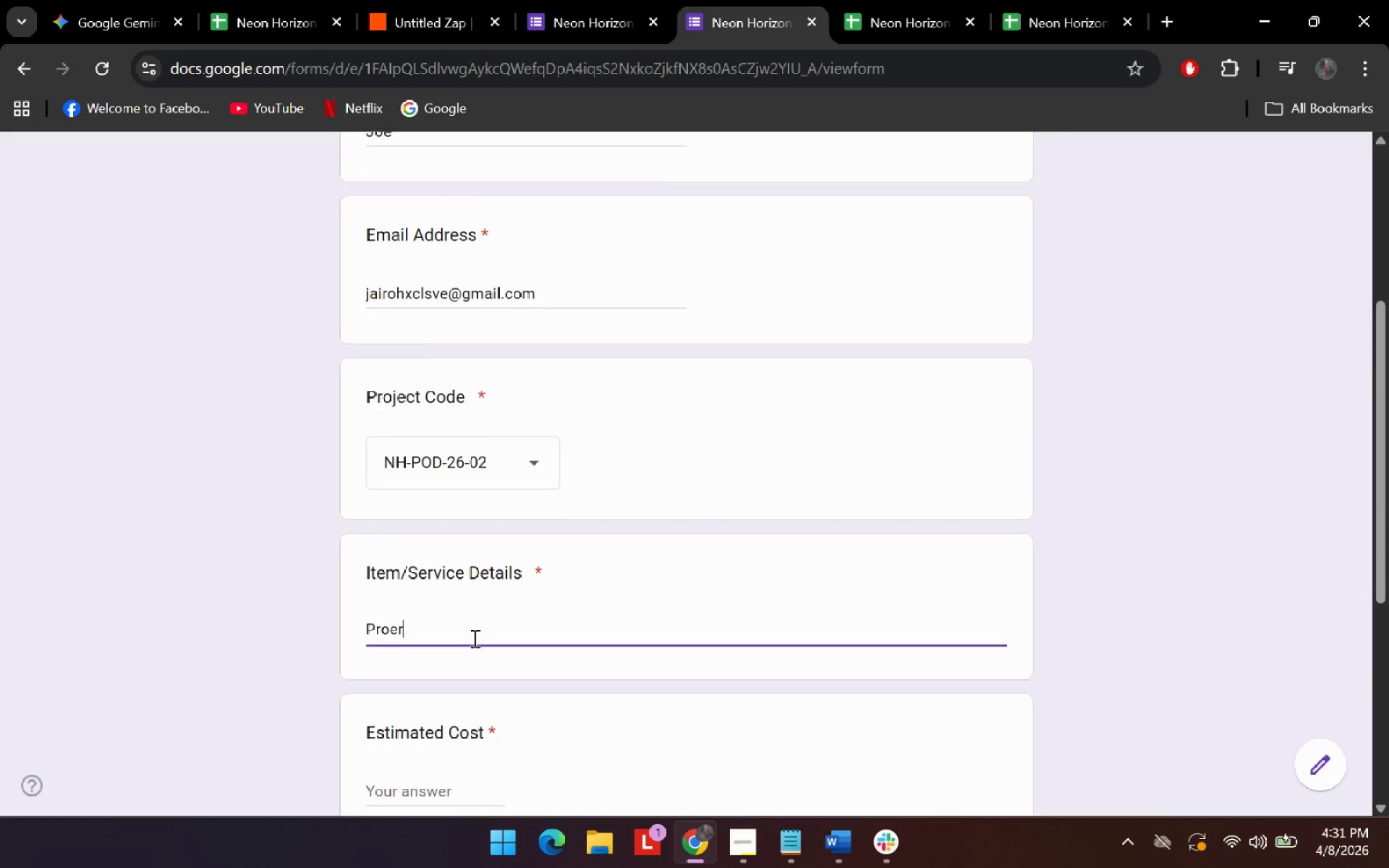 
left_click([431, 464])
 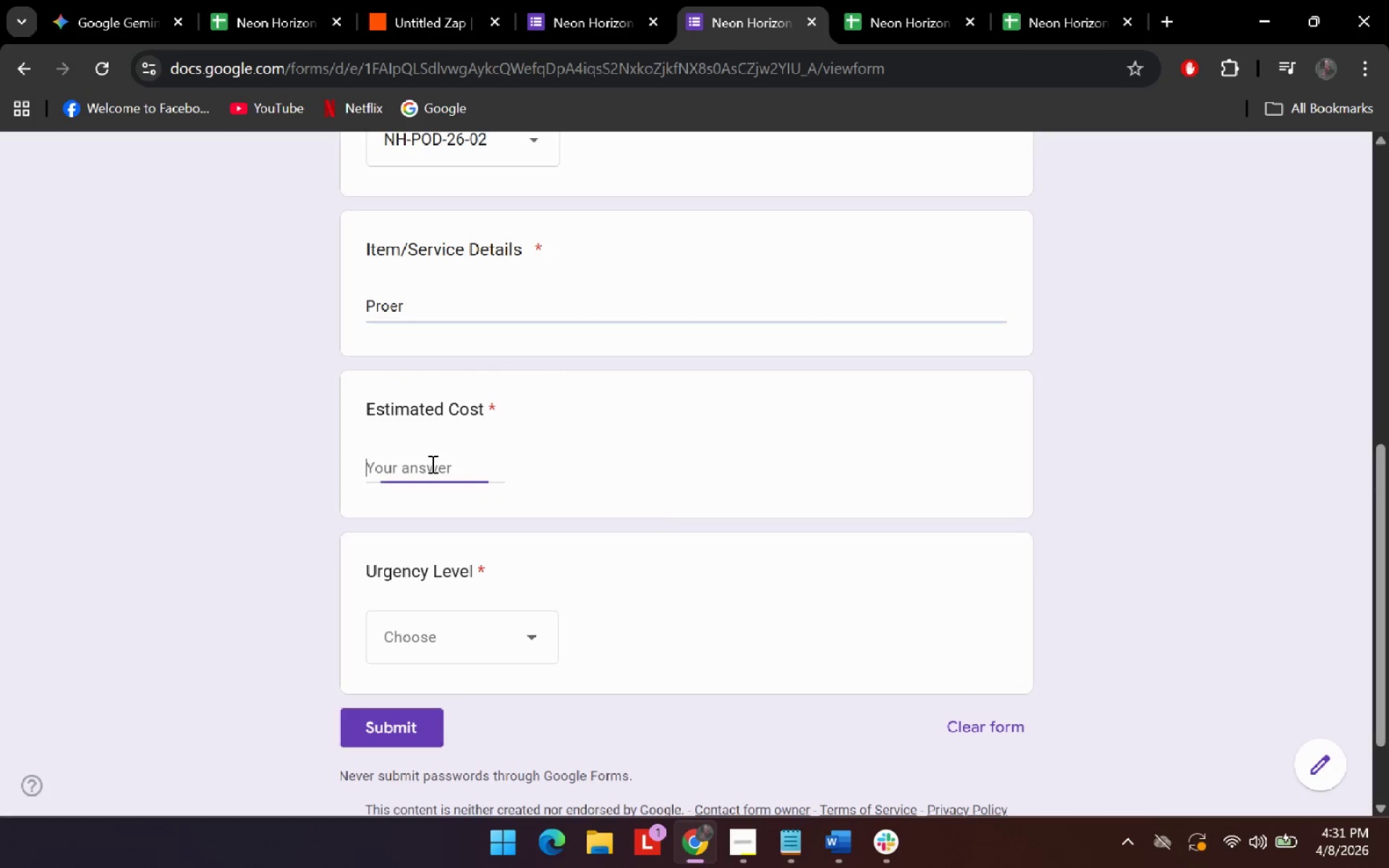 
scroll: coordinate [462, 637], scroll_direction: down, amount: 3.0
 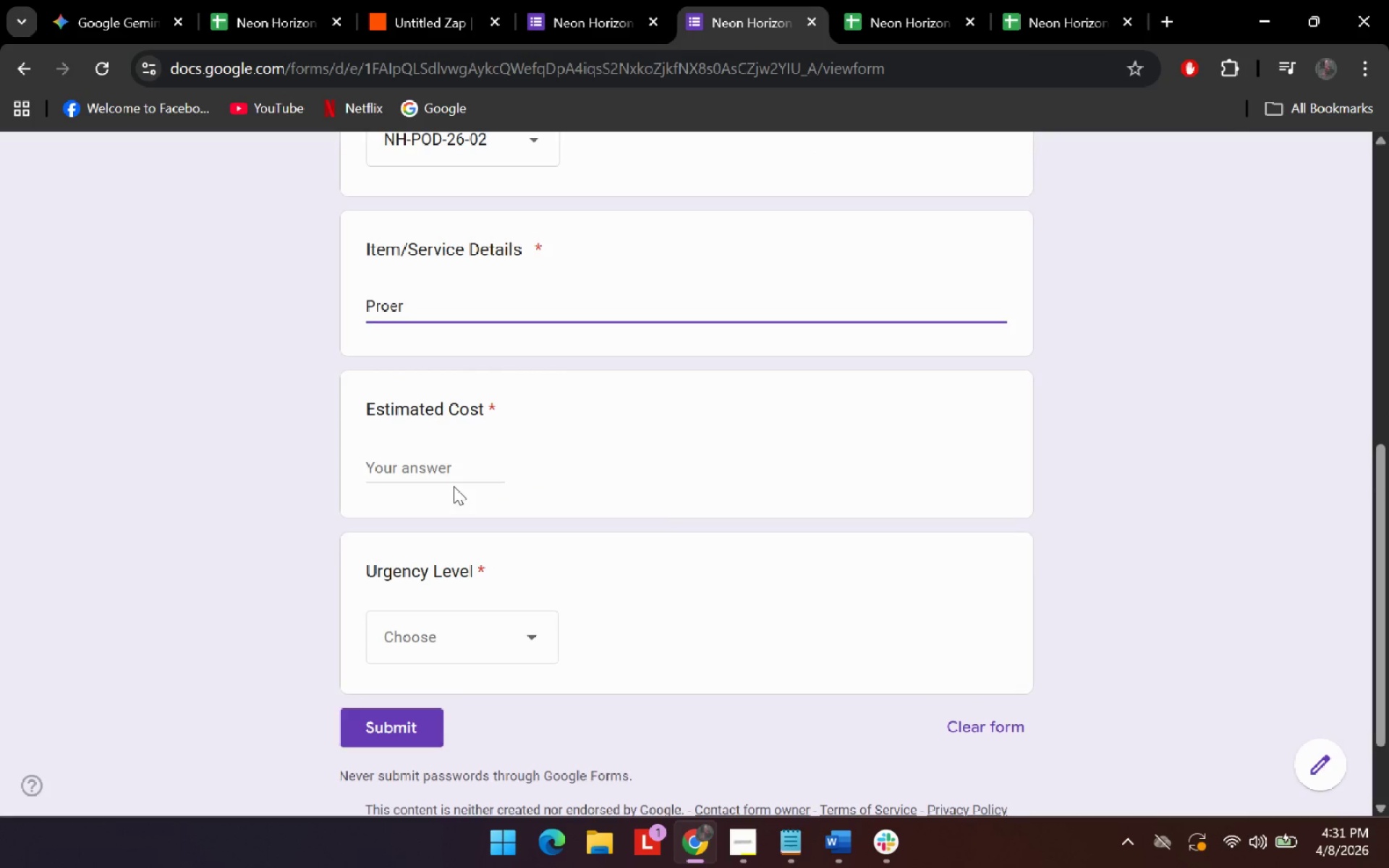 
type(245)
 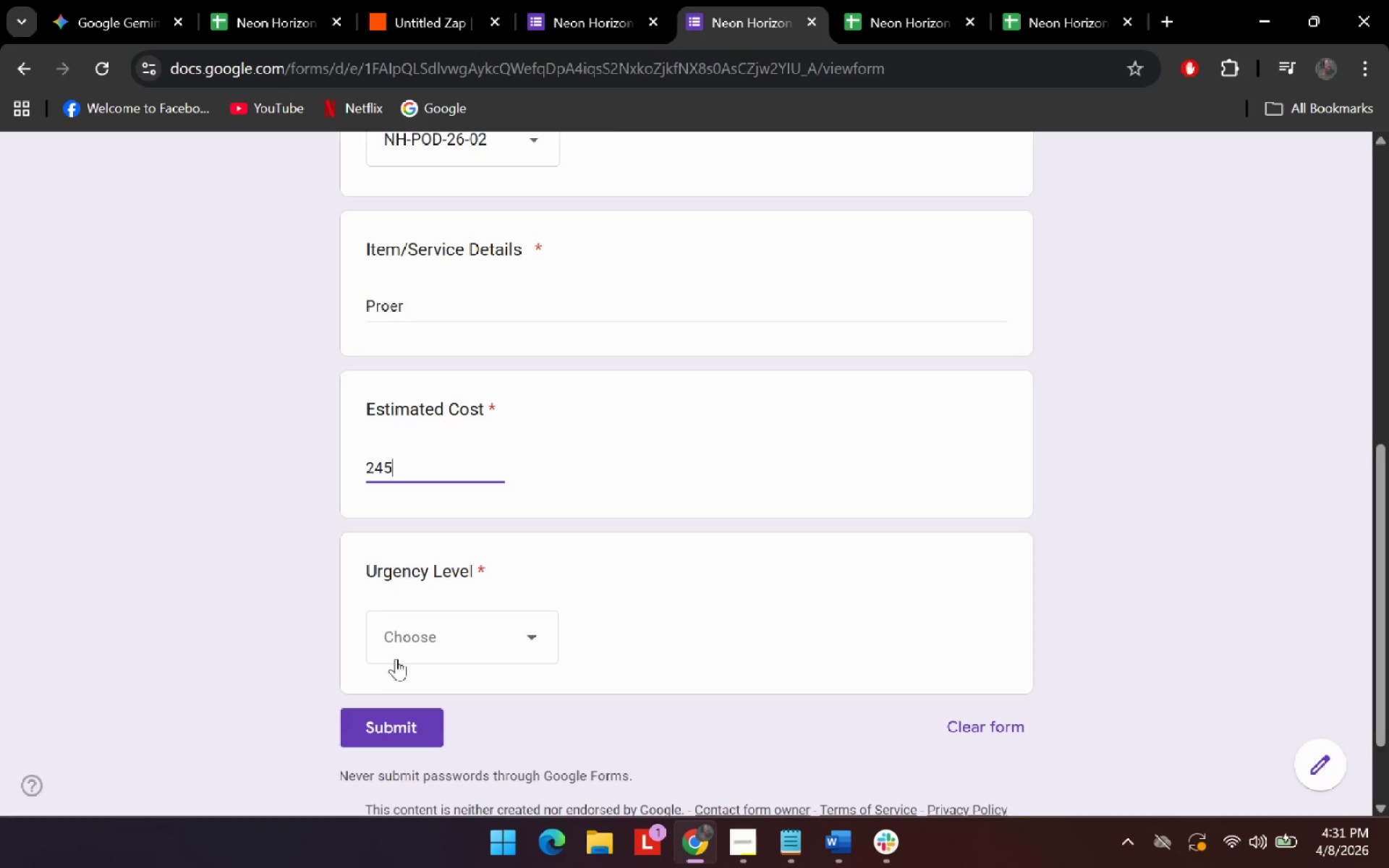 
left_click([415, 636])
 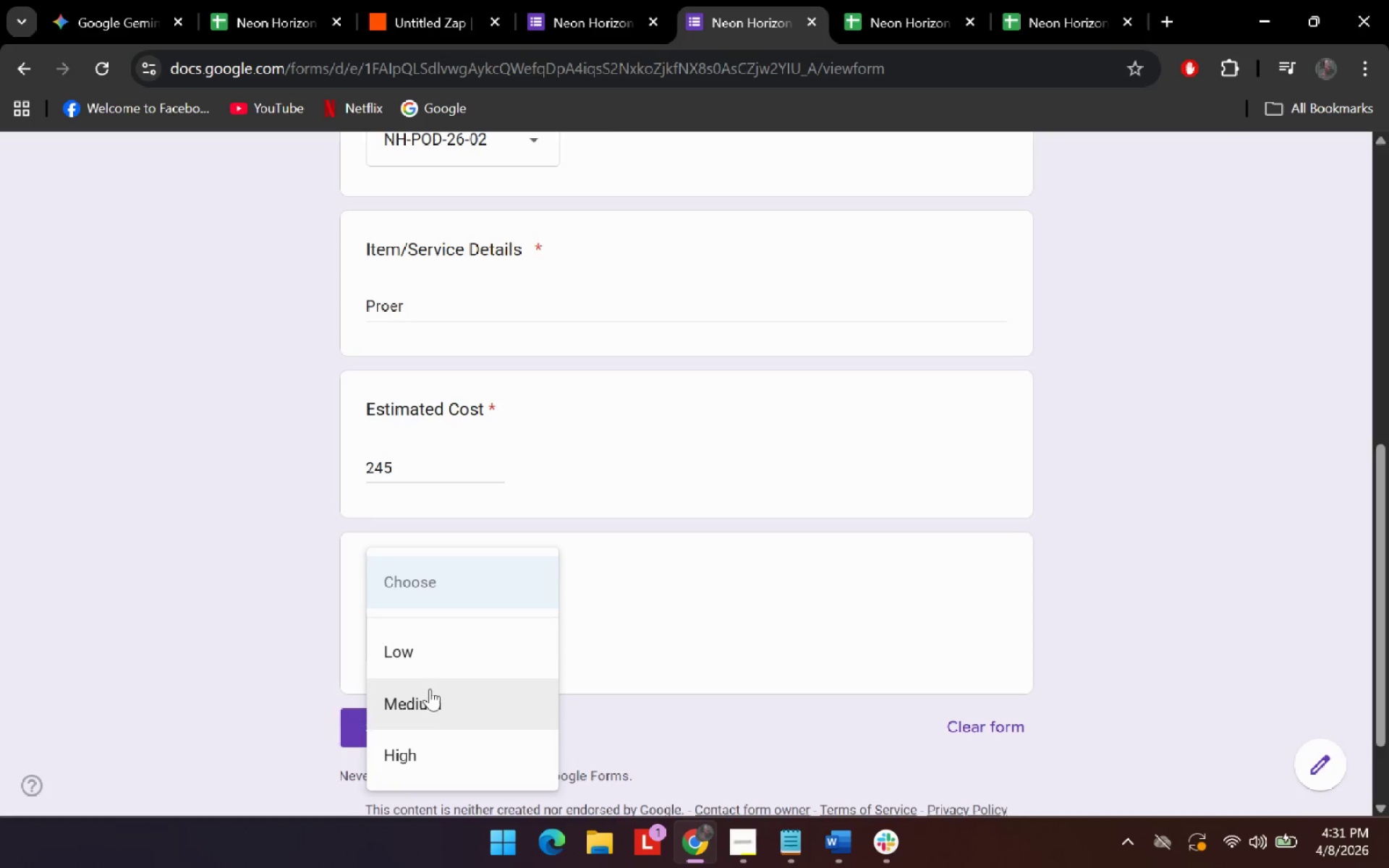 
left_click([430, 704])
 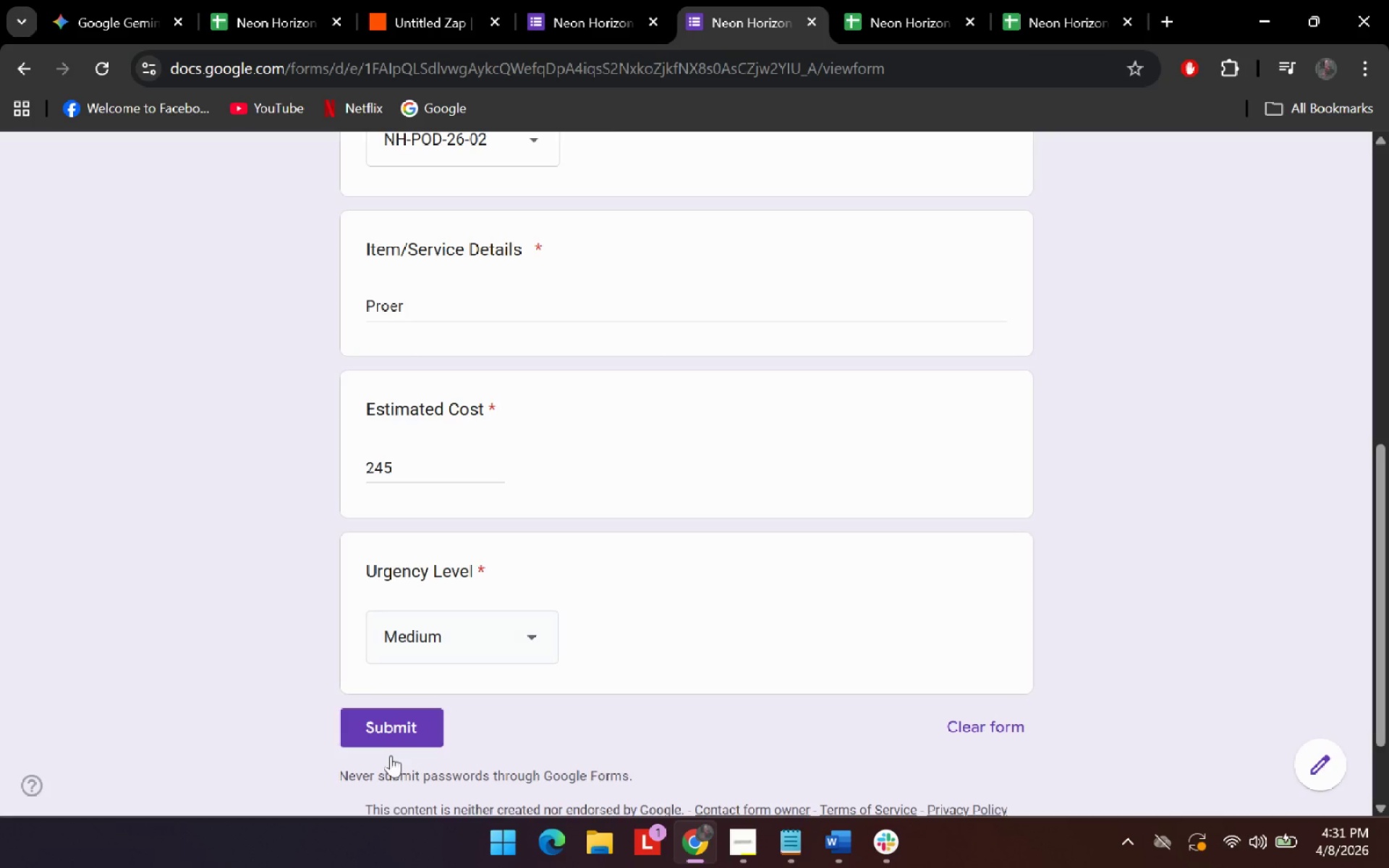 
left_click([402, 722])
 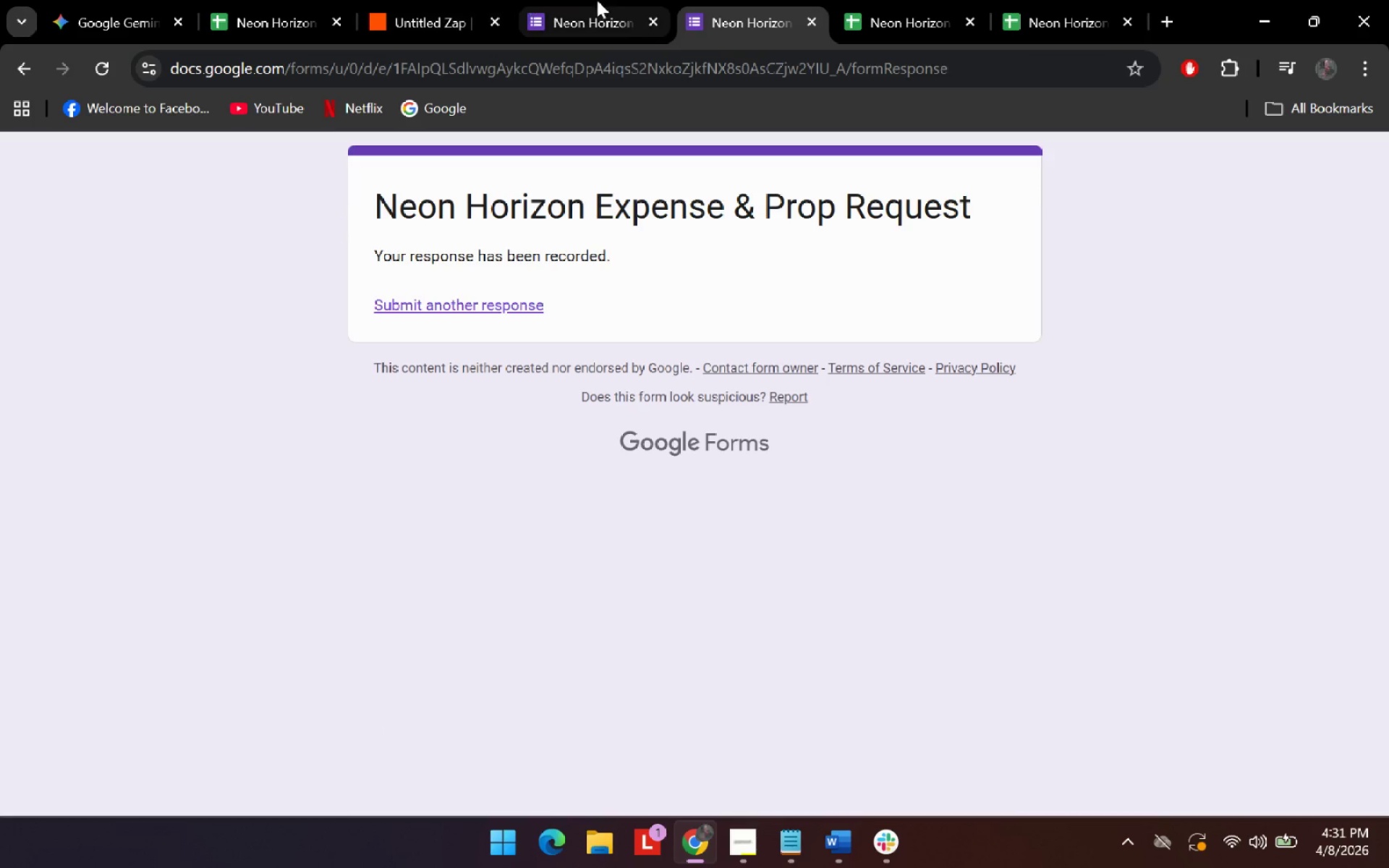 
wait(8.48)
 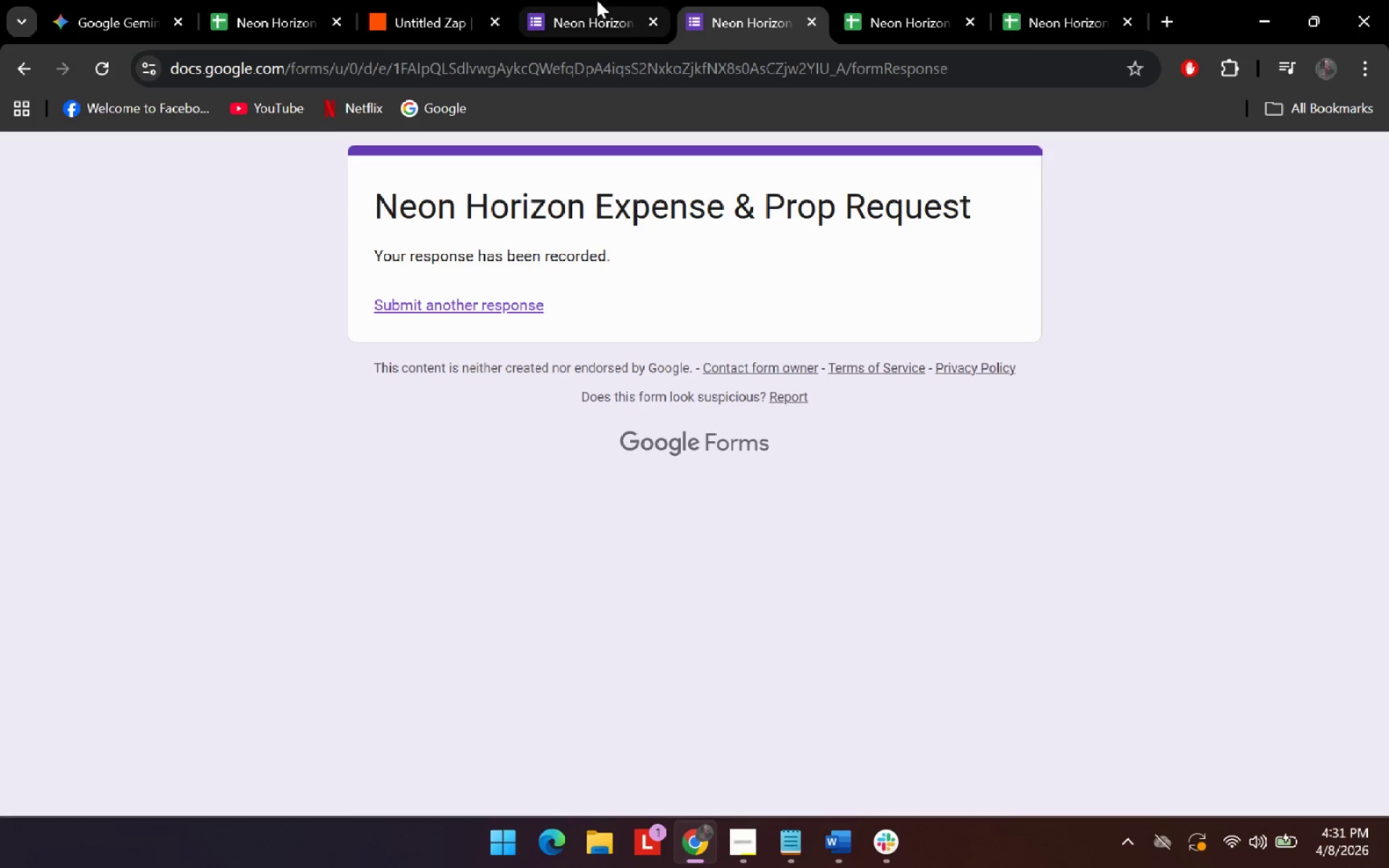 
left_click([1142, 721])
 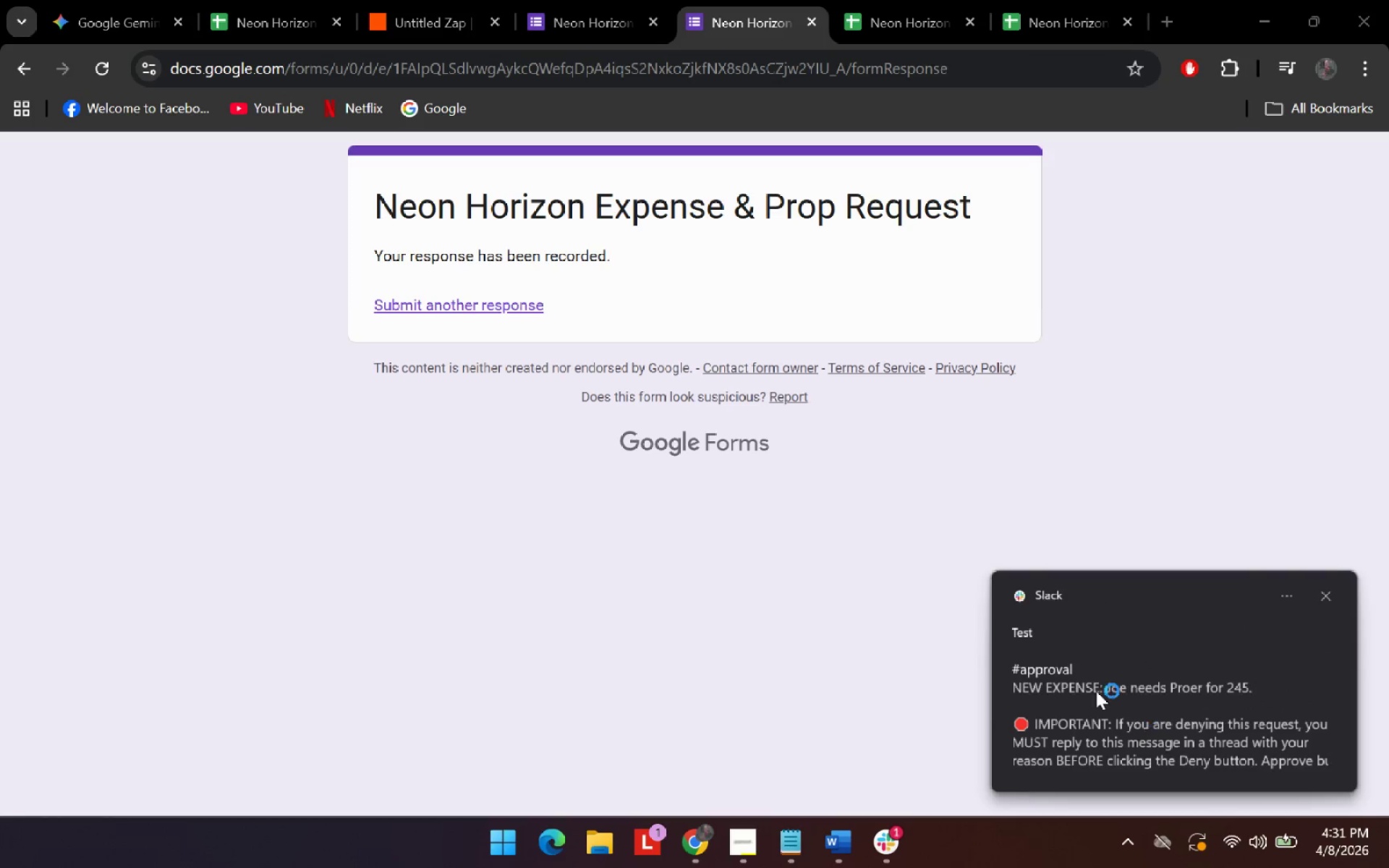 
scroll: coordinate [827, 455], scroll_direction: down, amount: 11.0
 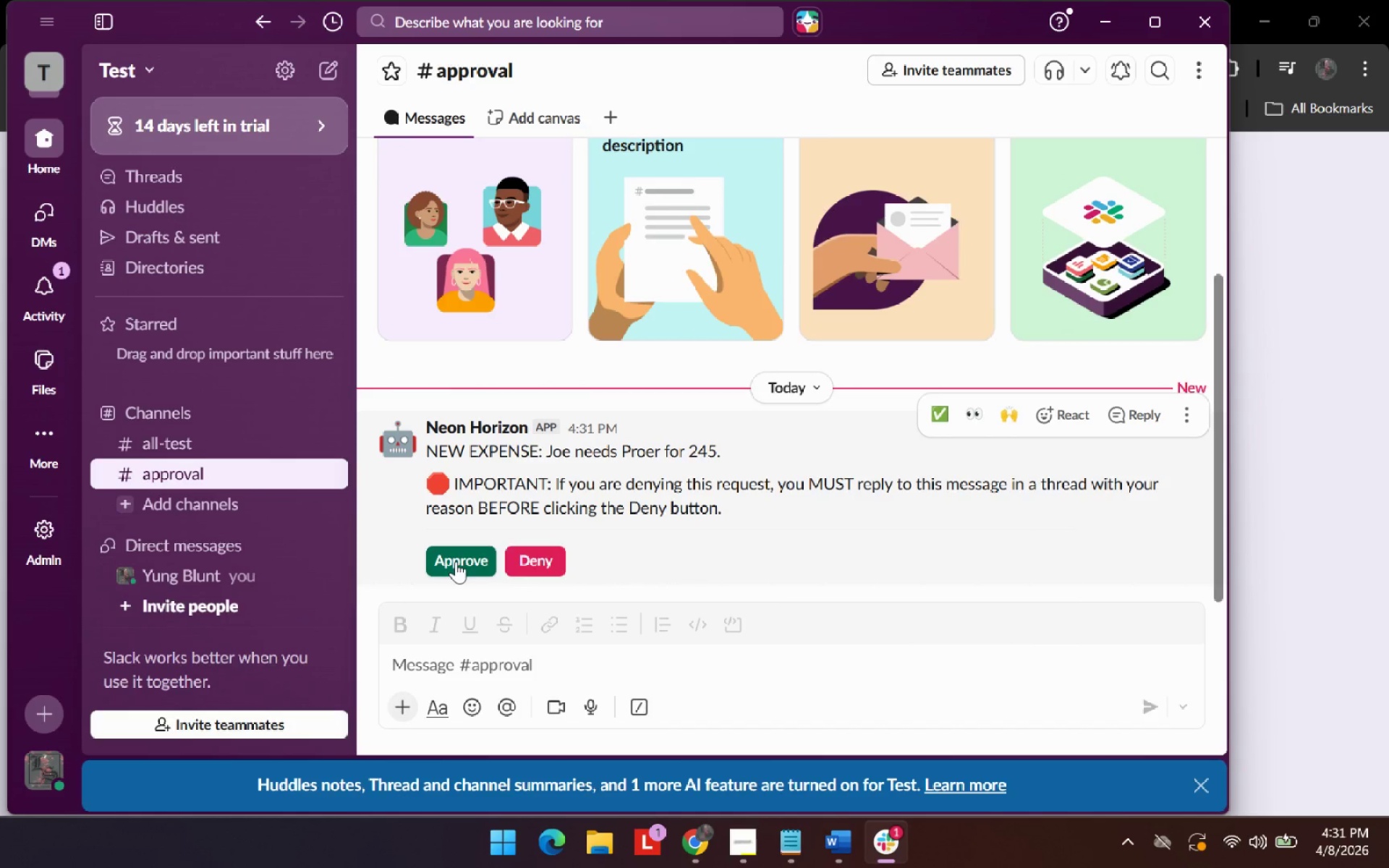 
left_click([456, 561])
 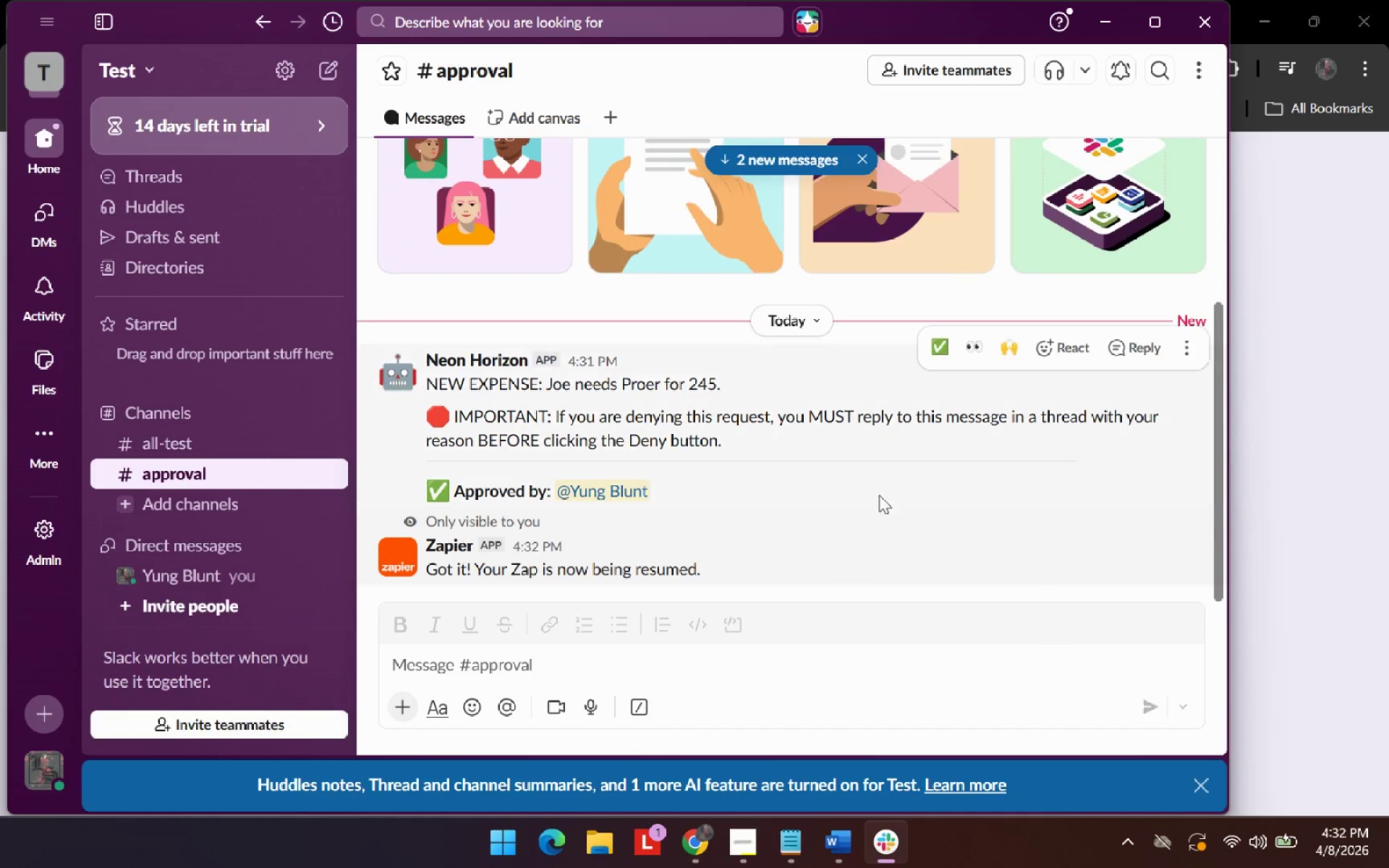 
scroll: coordinate [899, 500], scroll_direction: down, amount: 6.0
 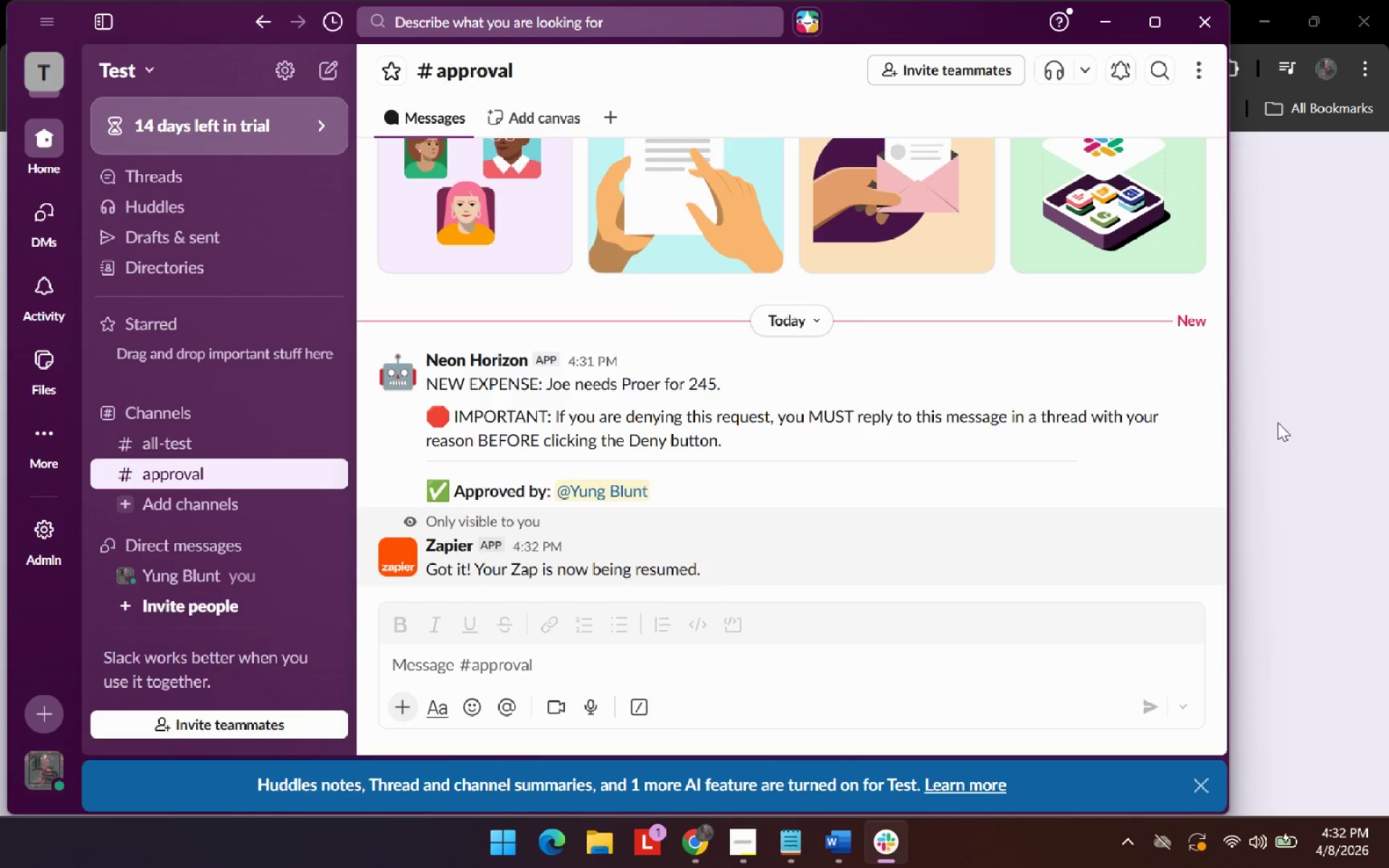 
left_click([1311, 449])
 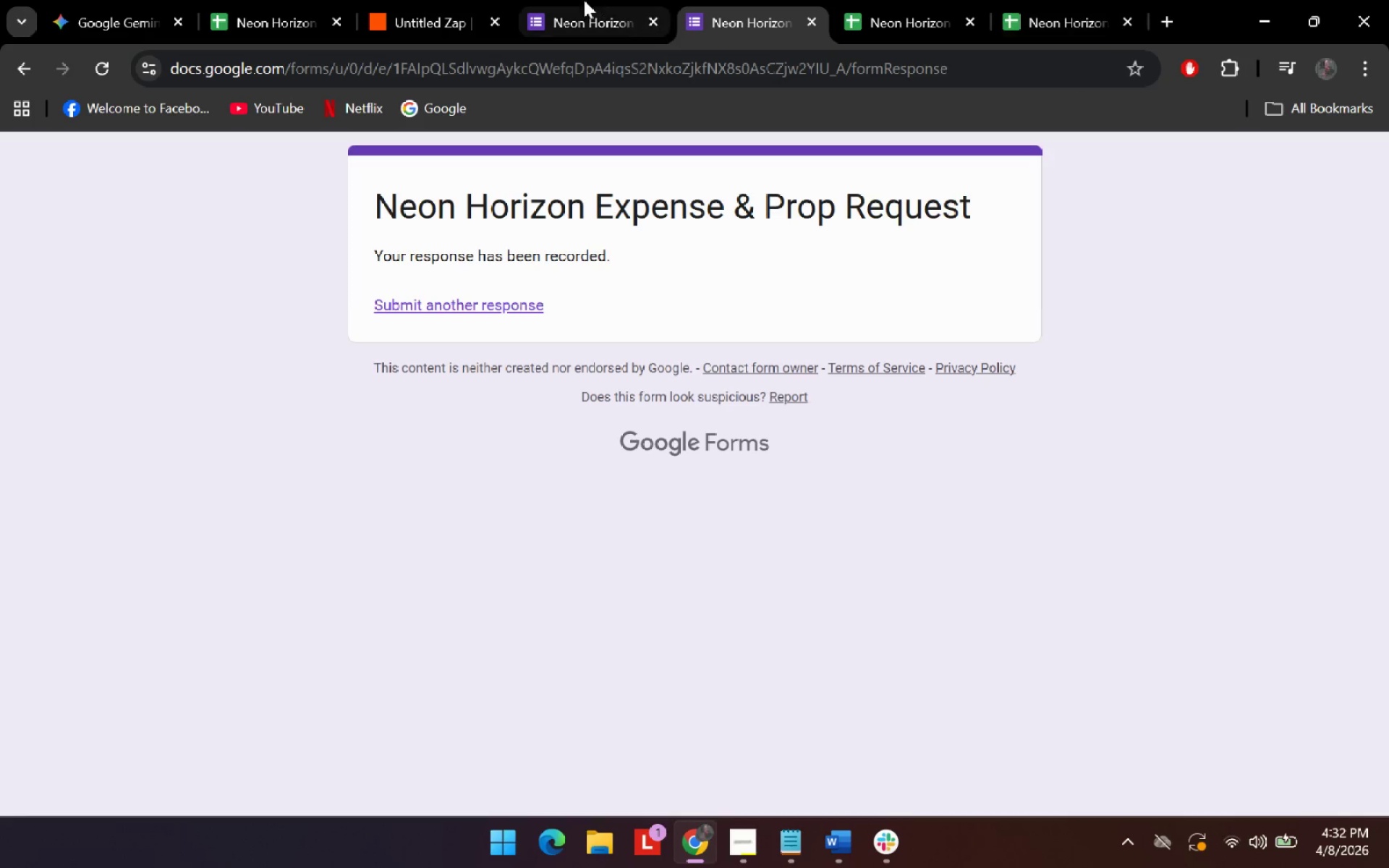 
left_click([878, 0])
 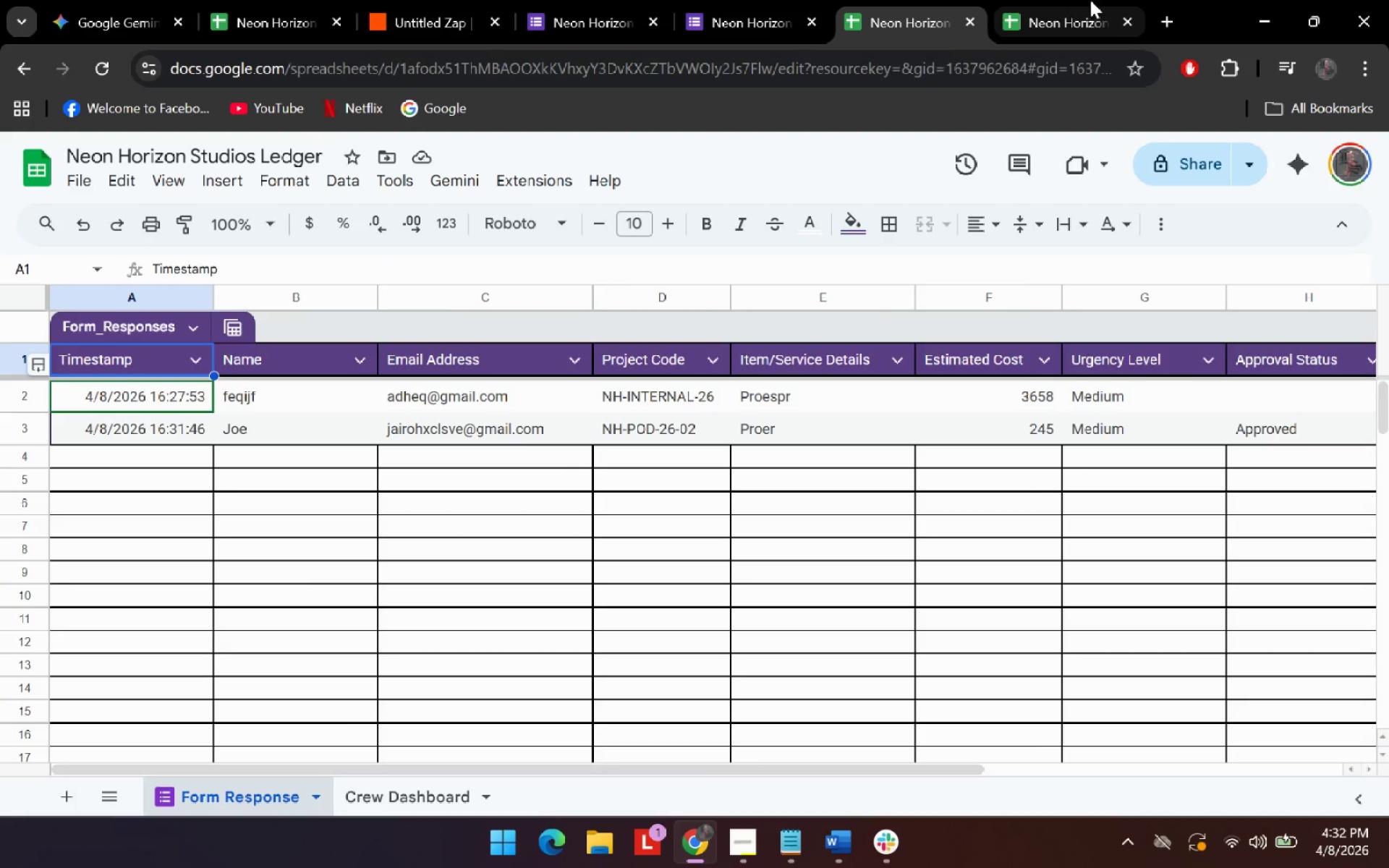 
left_click([1090, 0])
 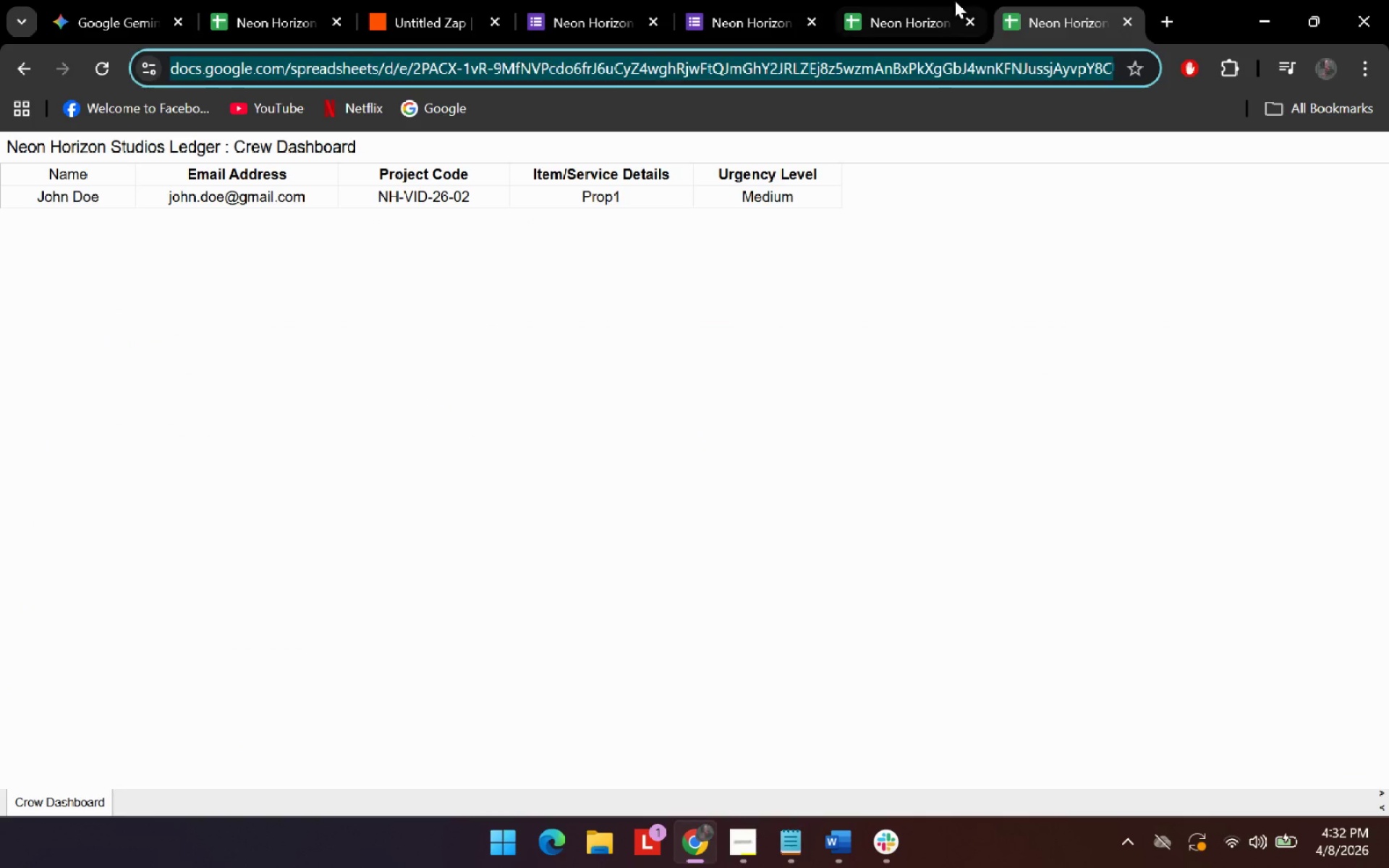 
left_click([954, 0])
 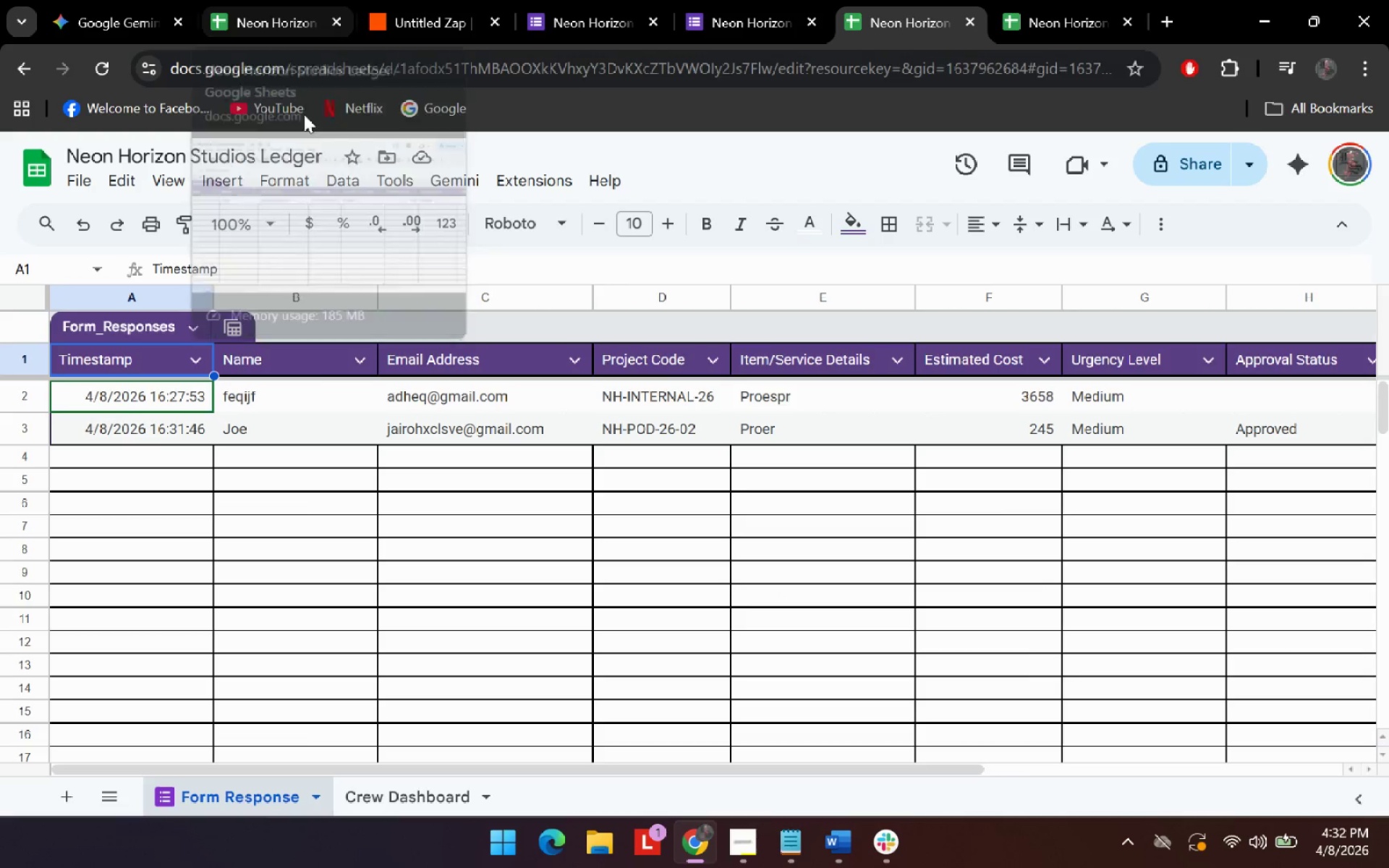 
left_click([456, 0])
 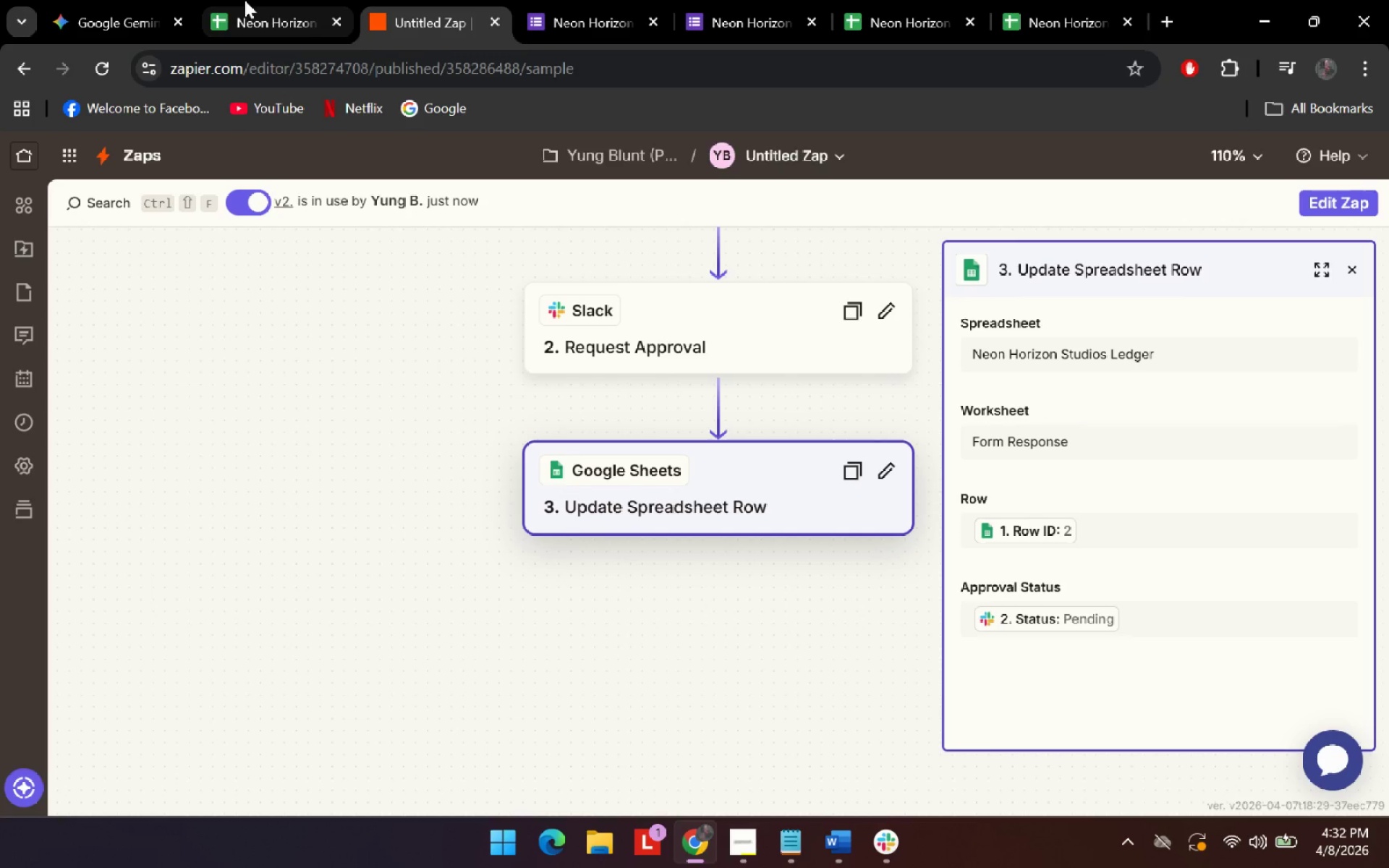 
left_click([104, 0])
 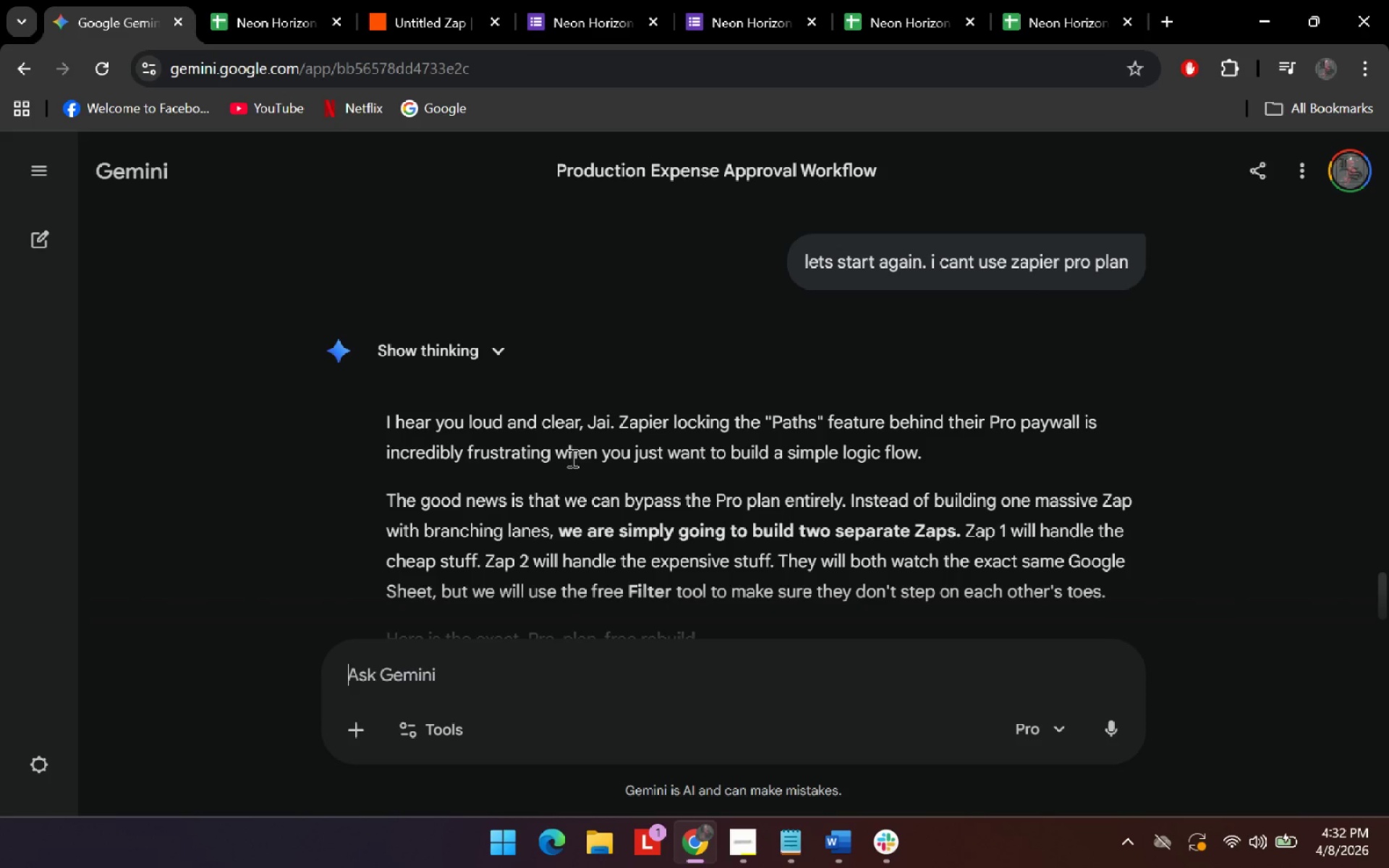 
scroll: coordinate [545, 453], scroll_direction: down, amount: 7.0
 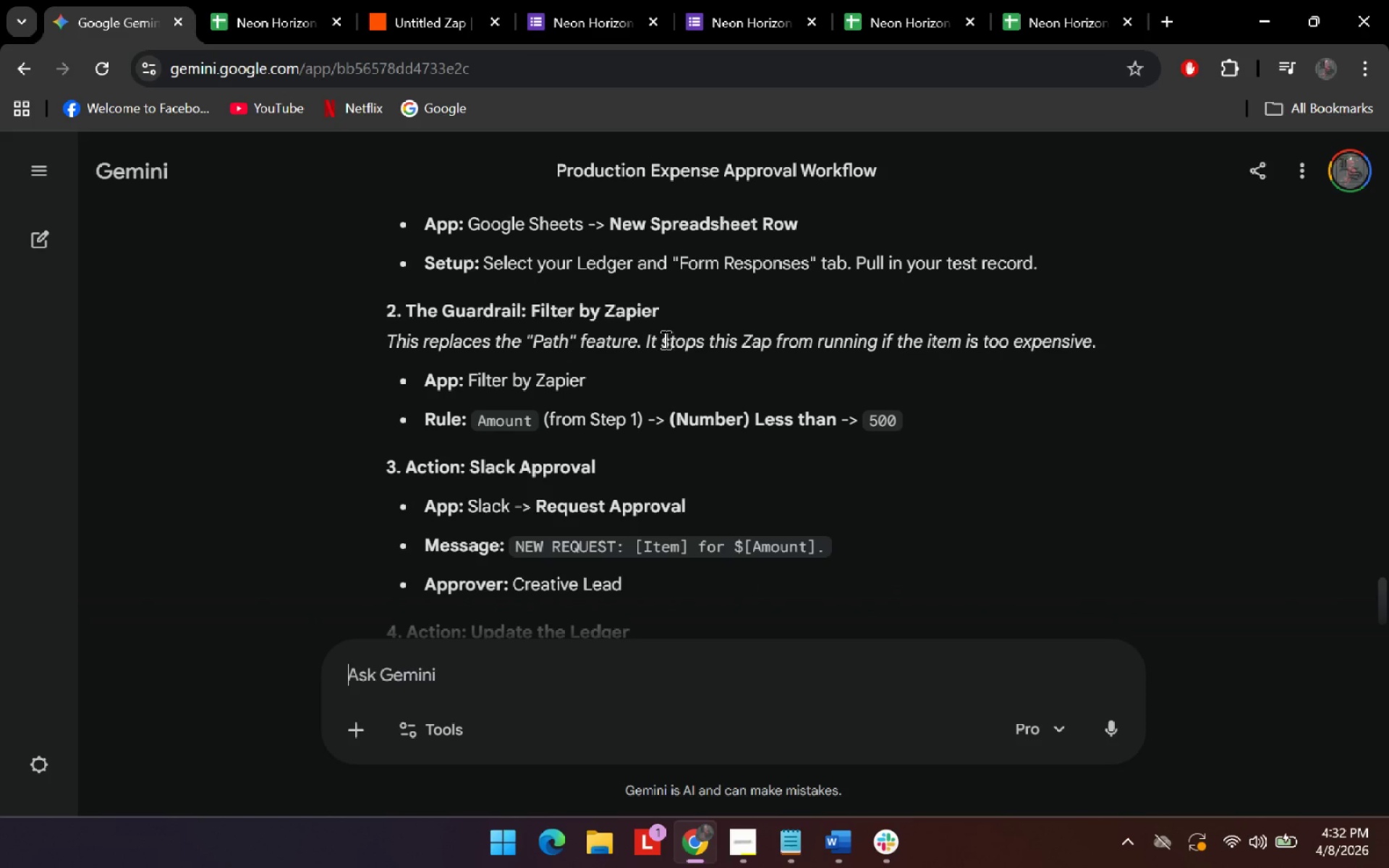 
left_click_drag(start_coordinate=[825, 341], to_coordinate=[864, 345])
 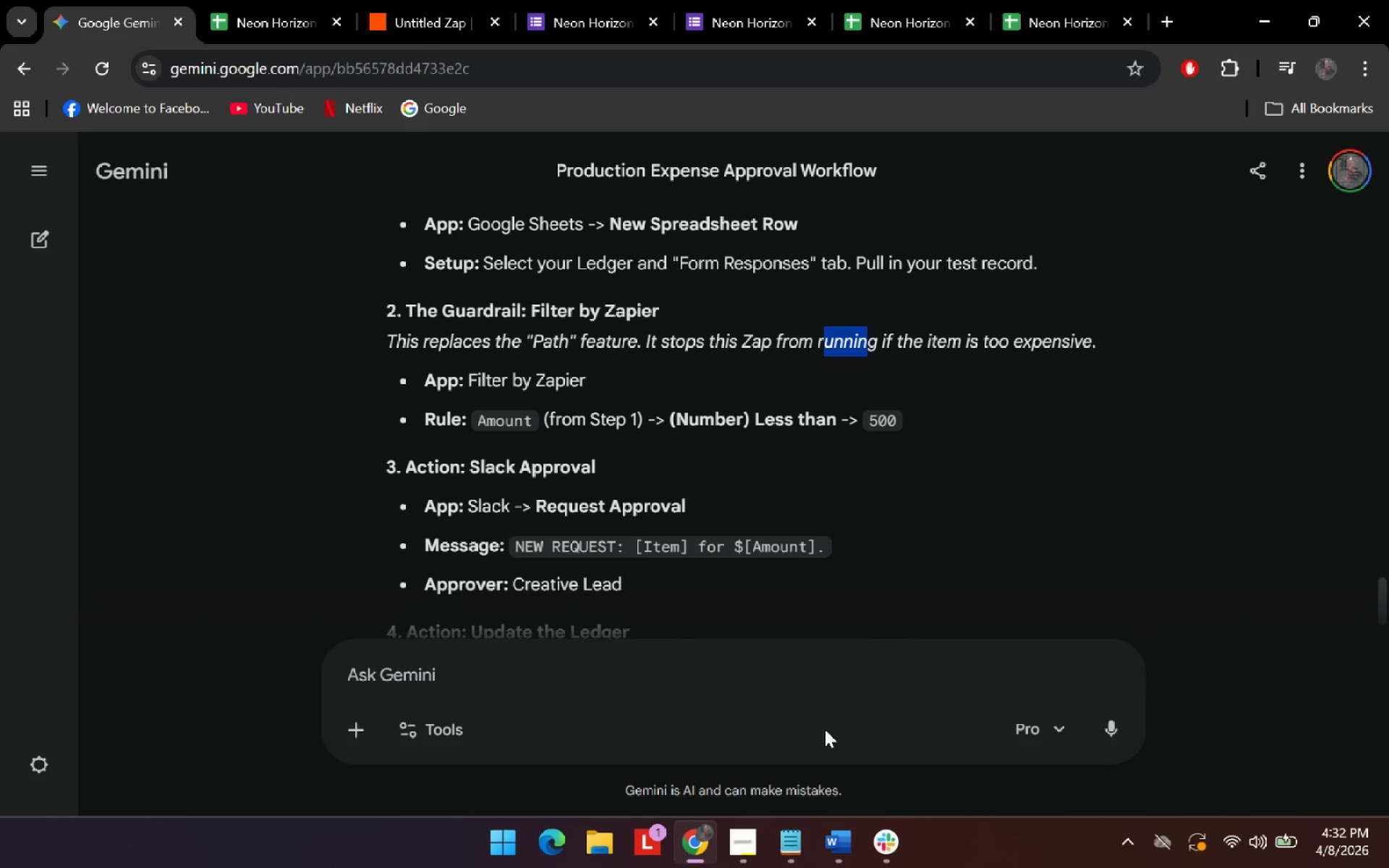 
left_click([734, 839])